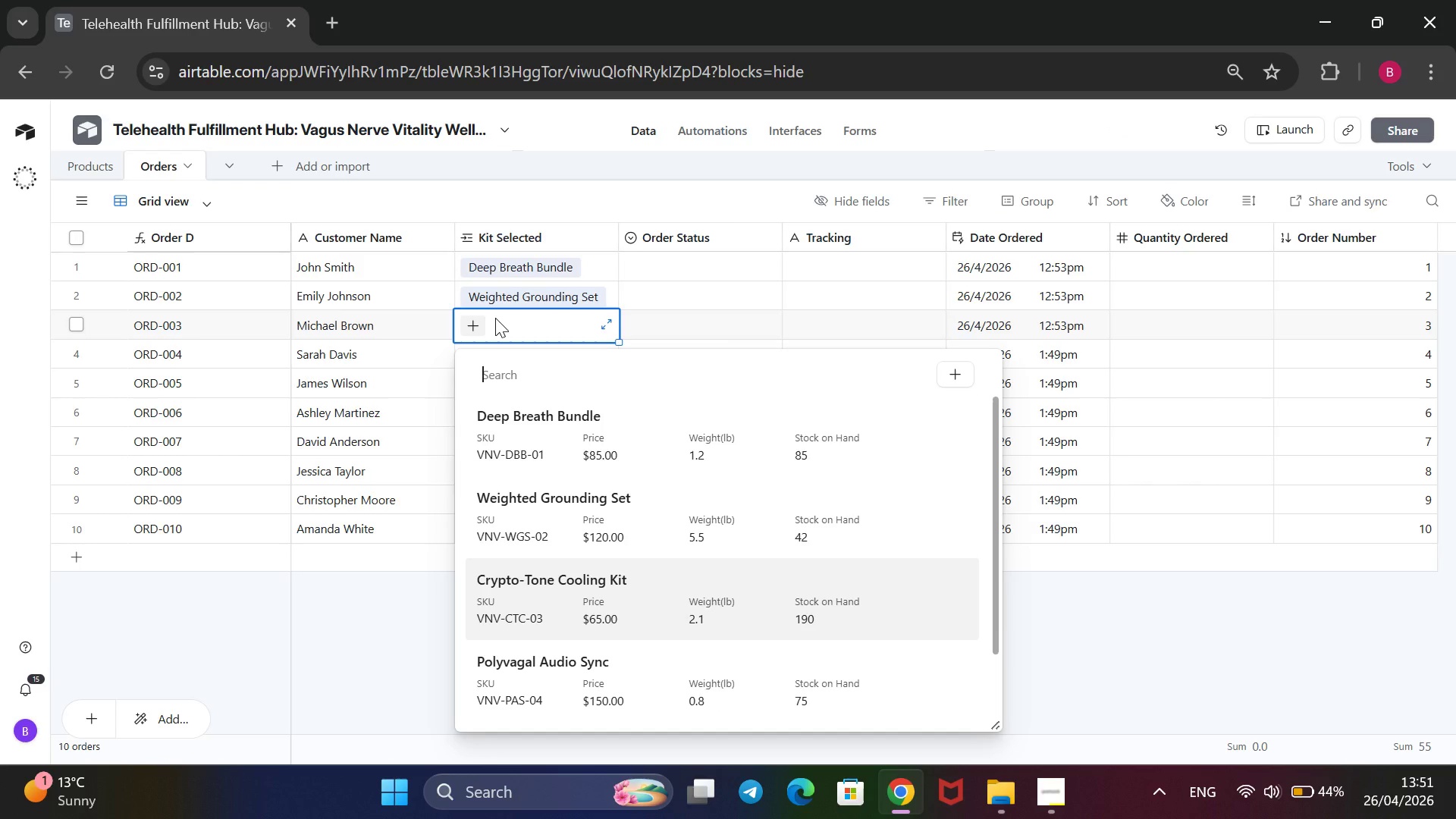 
key(Enter)
 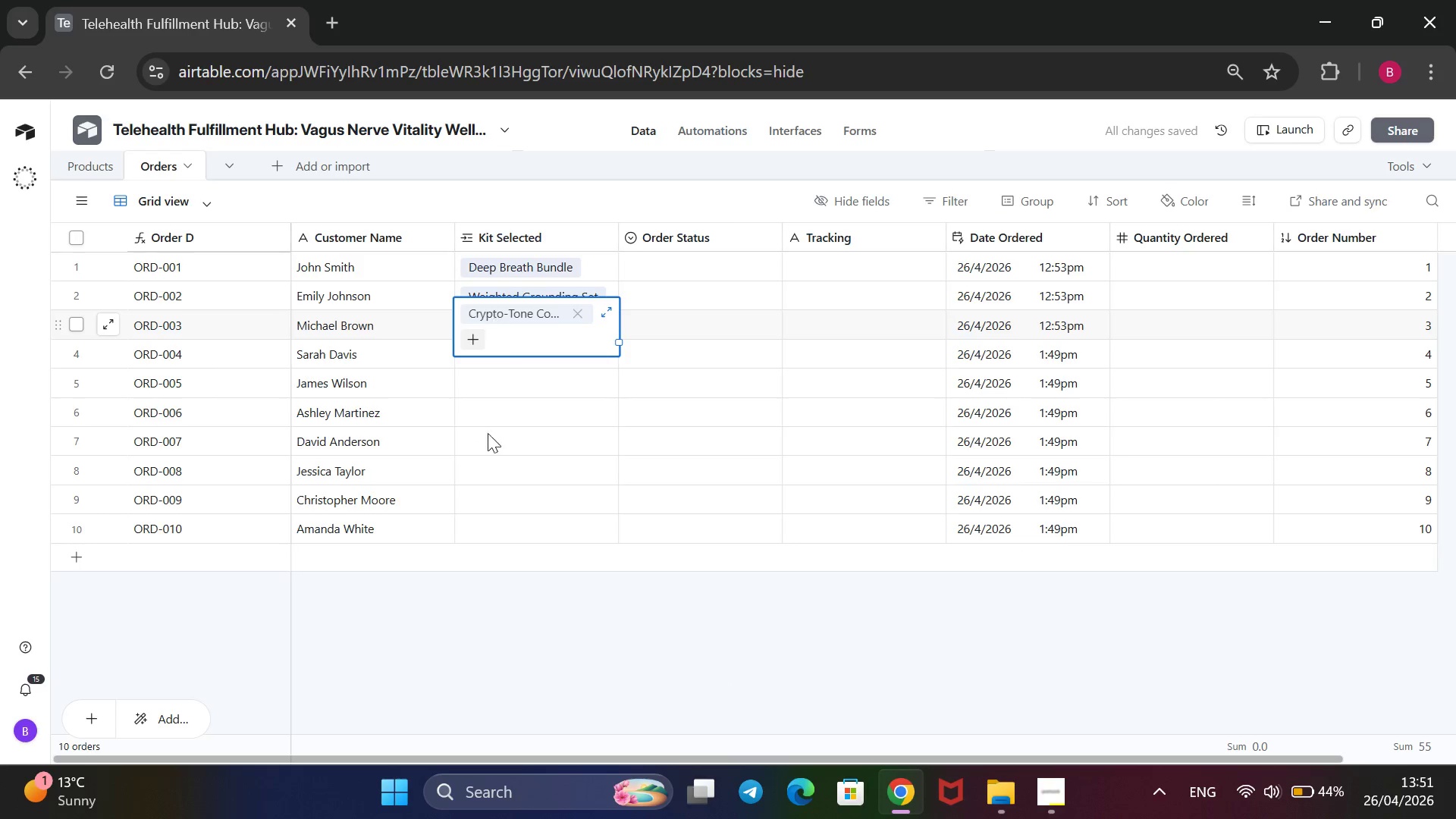 
left_click([491, 613])
 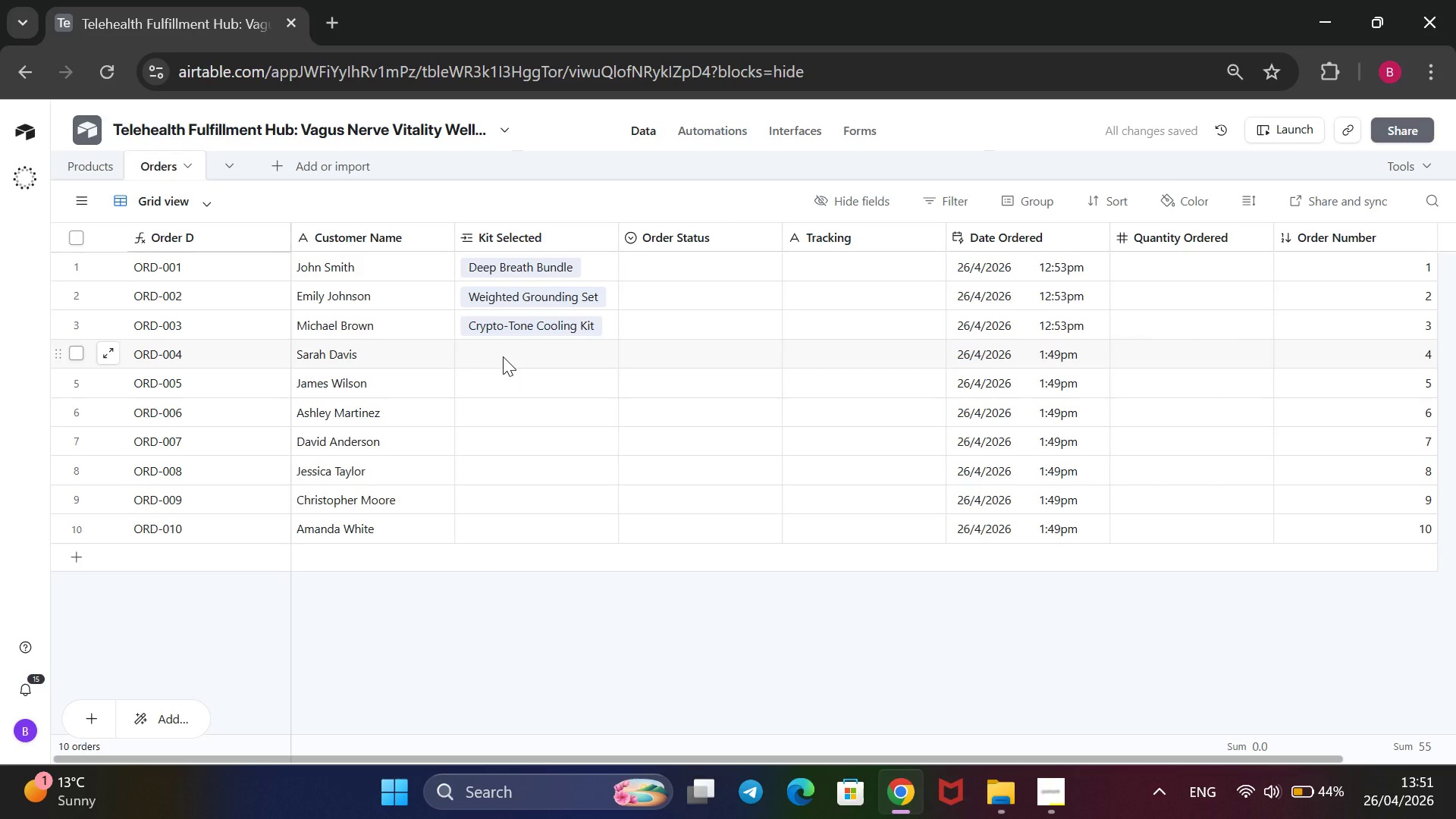 
left_click([503, 356])
 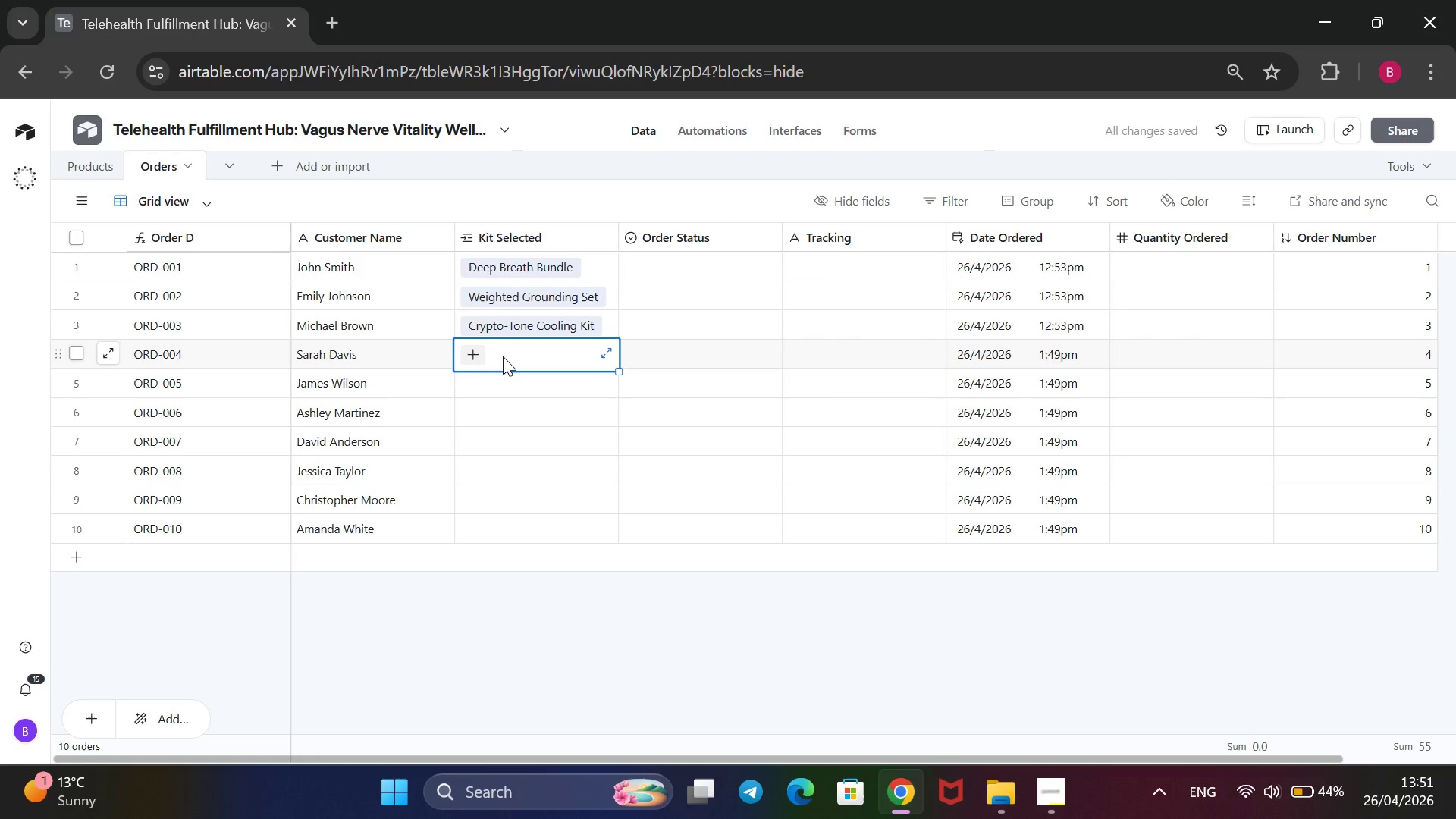 
key(Enter)
 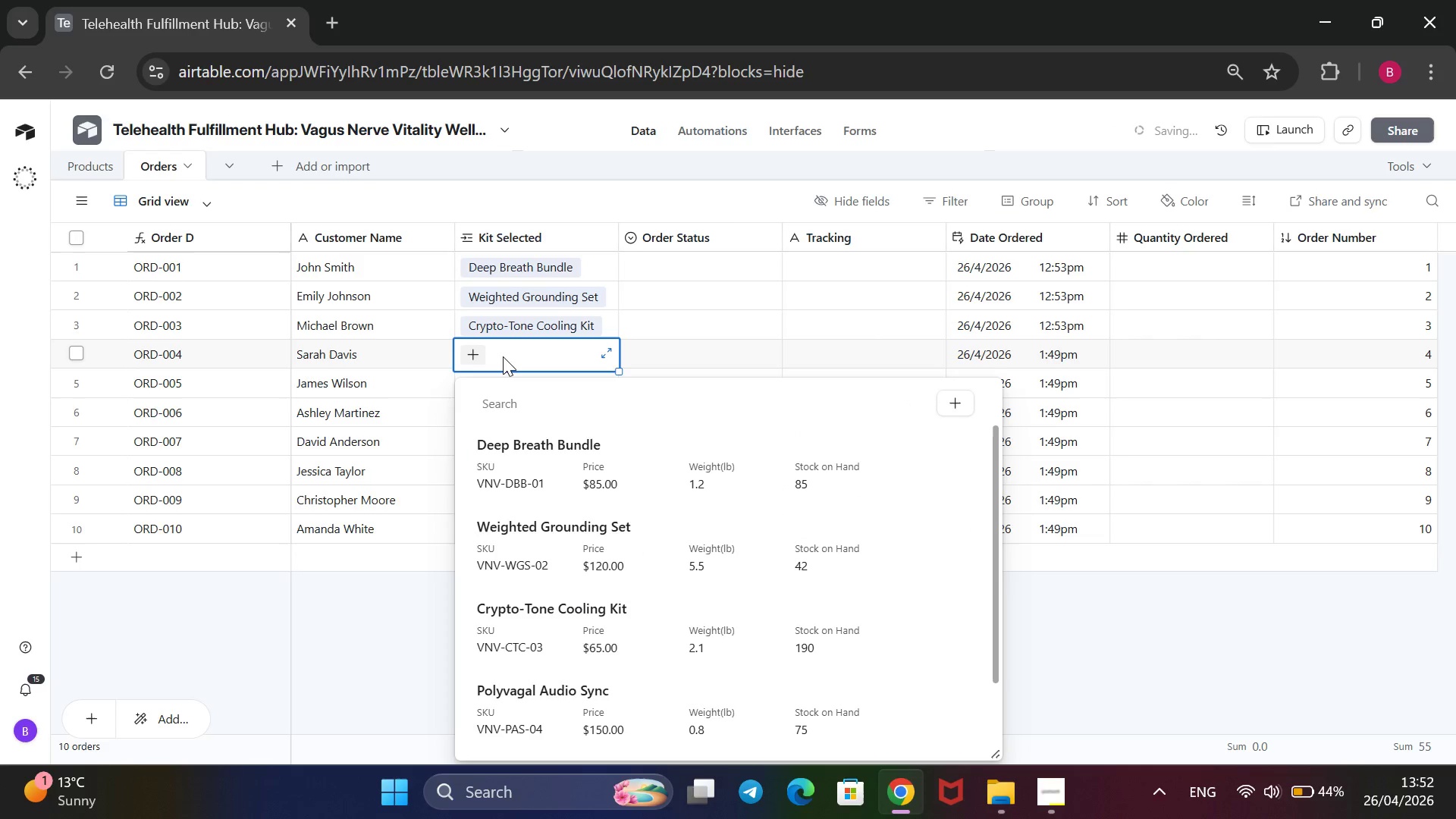 
key(ArrowDown)
 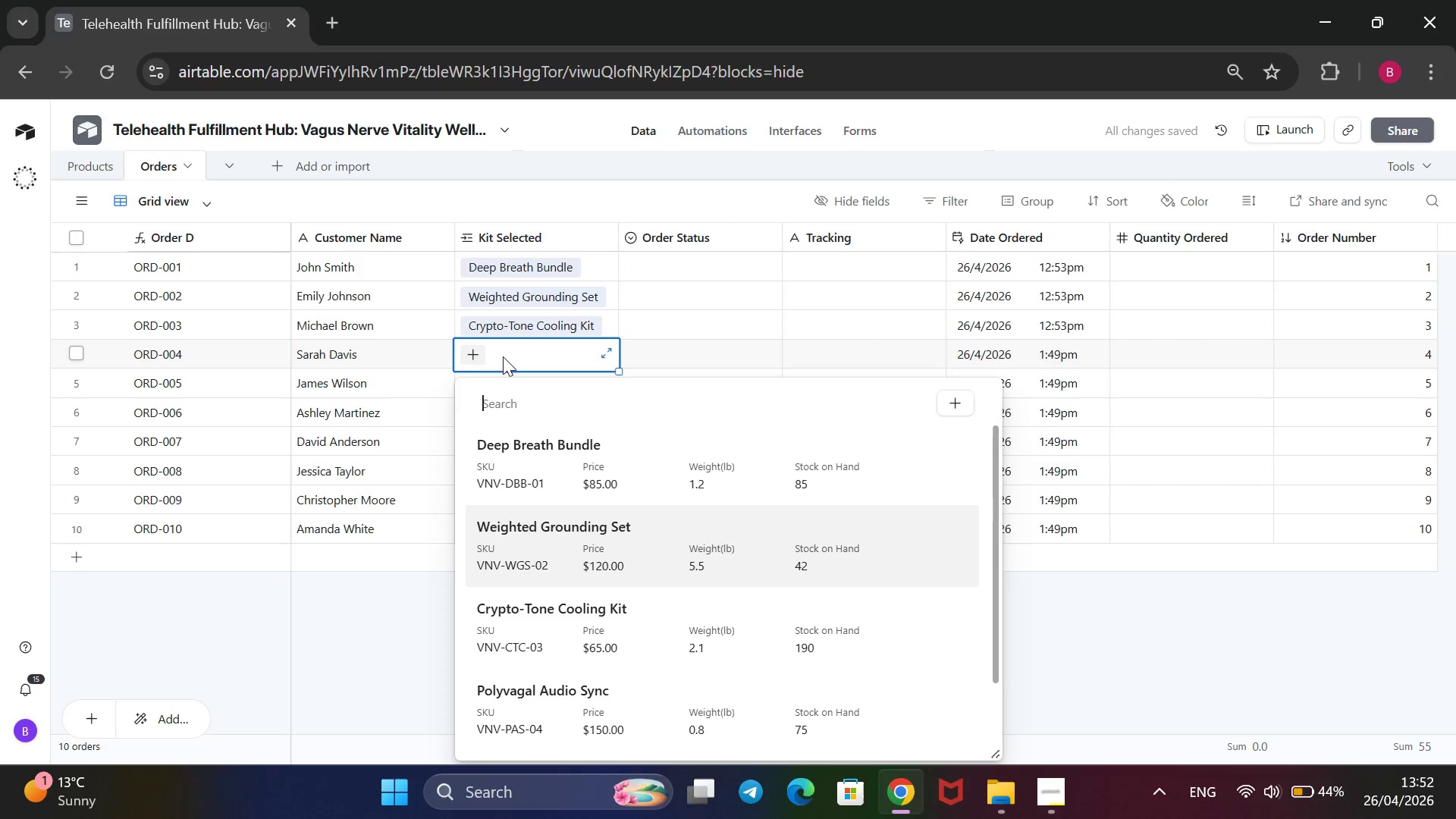 
key(ArrowDown)
 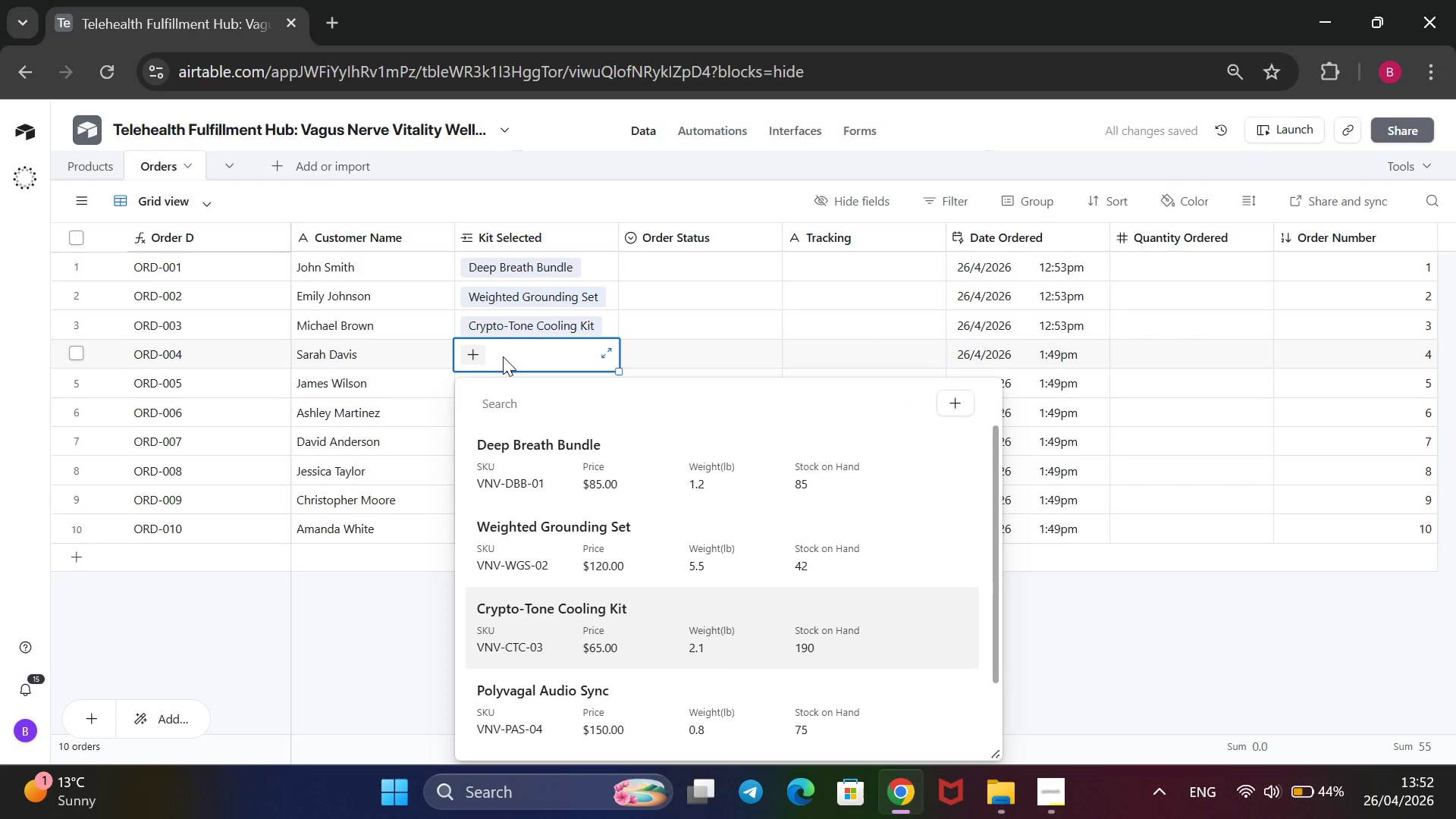 
key(ArrowDown)
 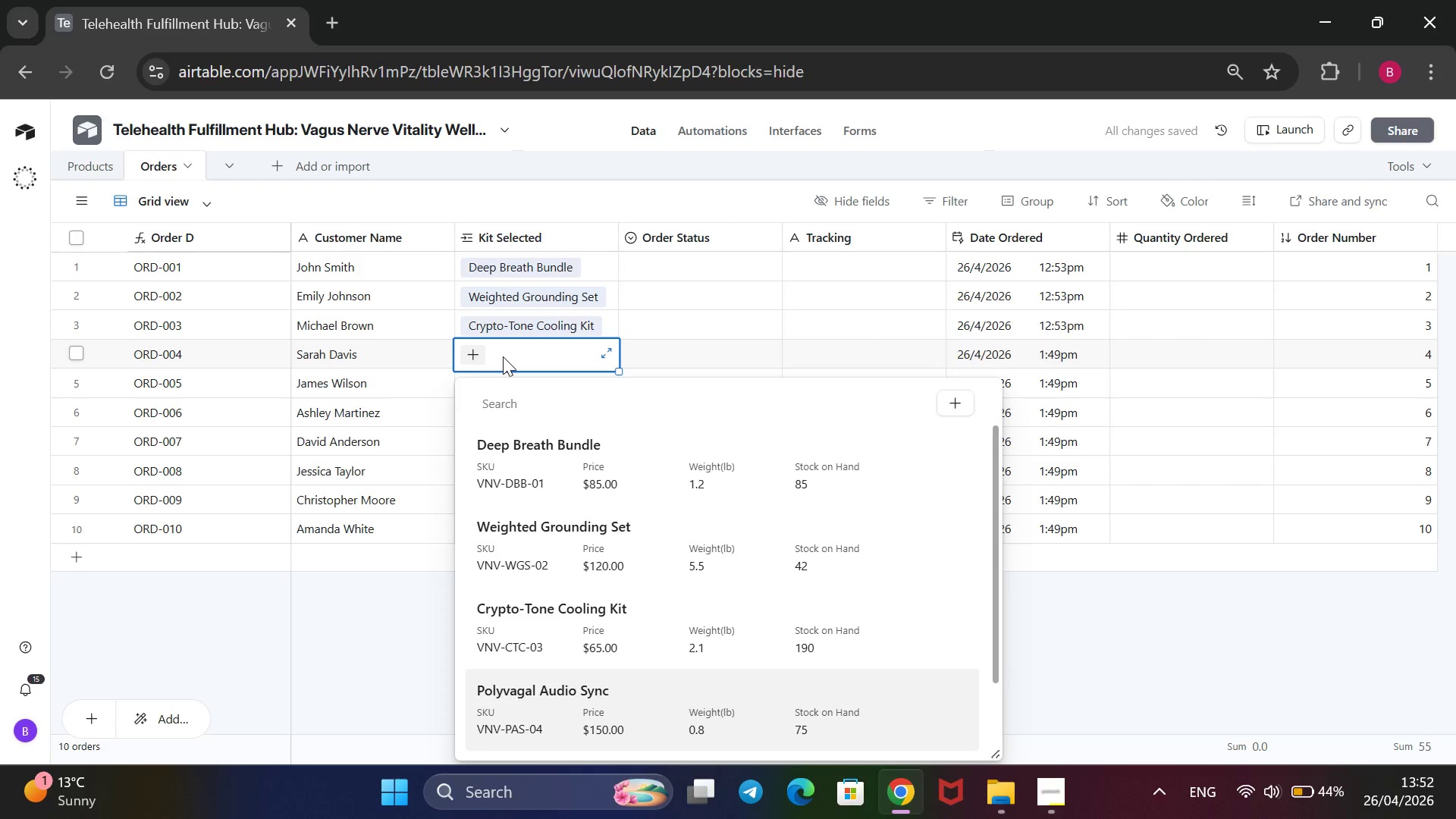 
key(ArrowDown)
 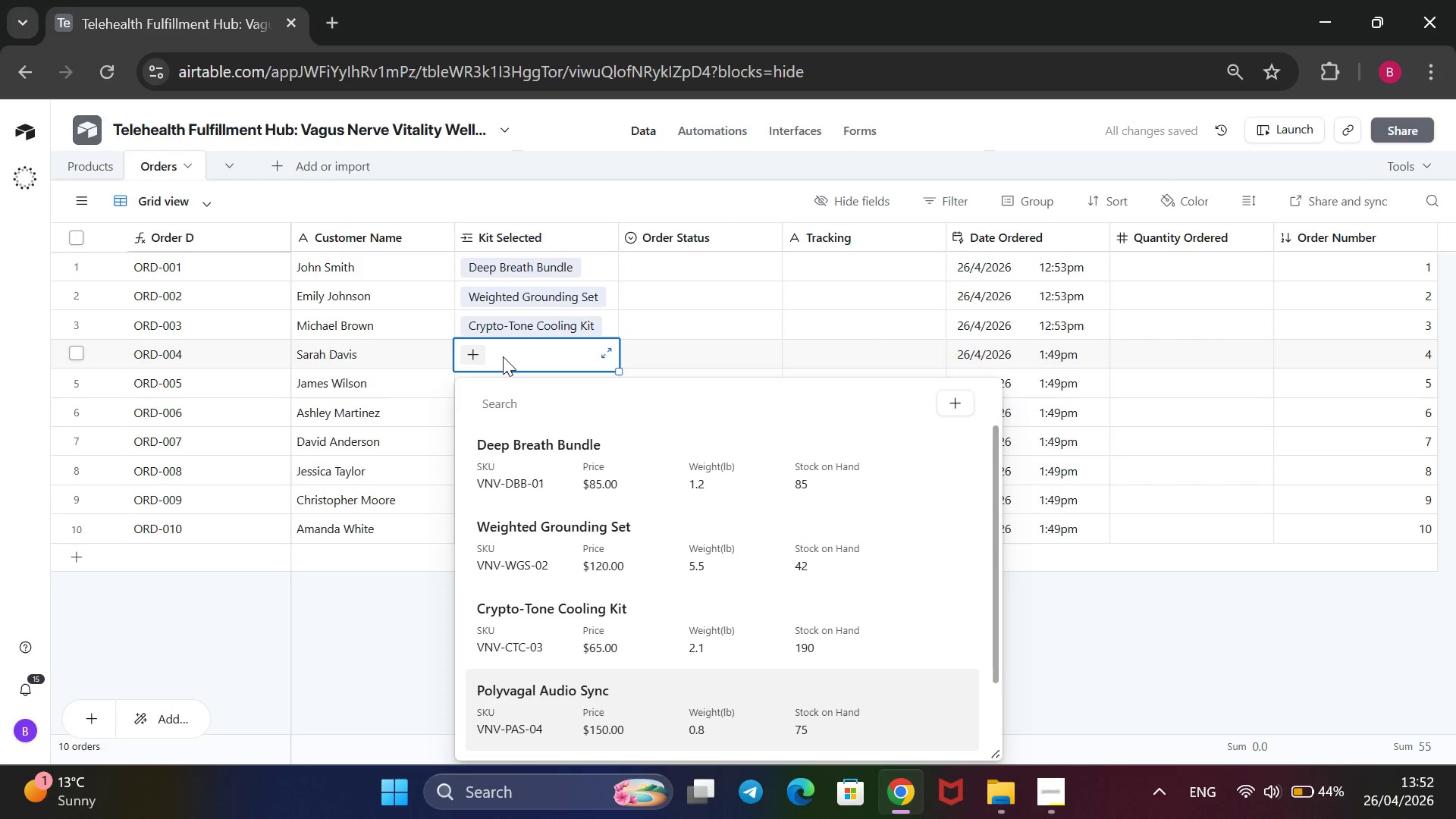 
key(ArrowUp)
 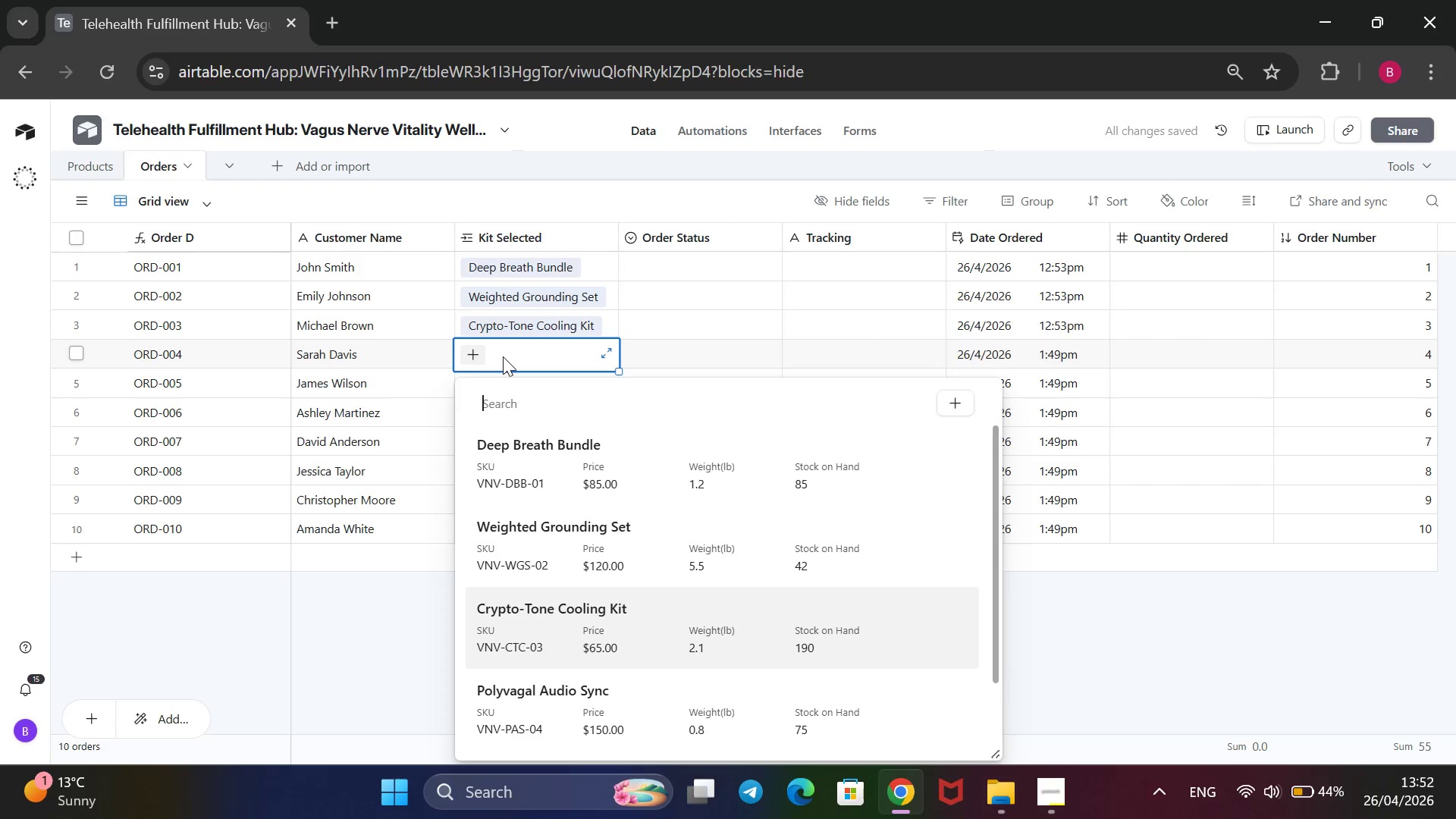 
key(ArrowDown)
 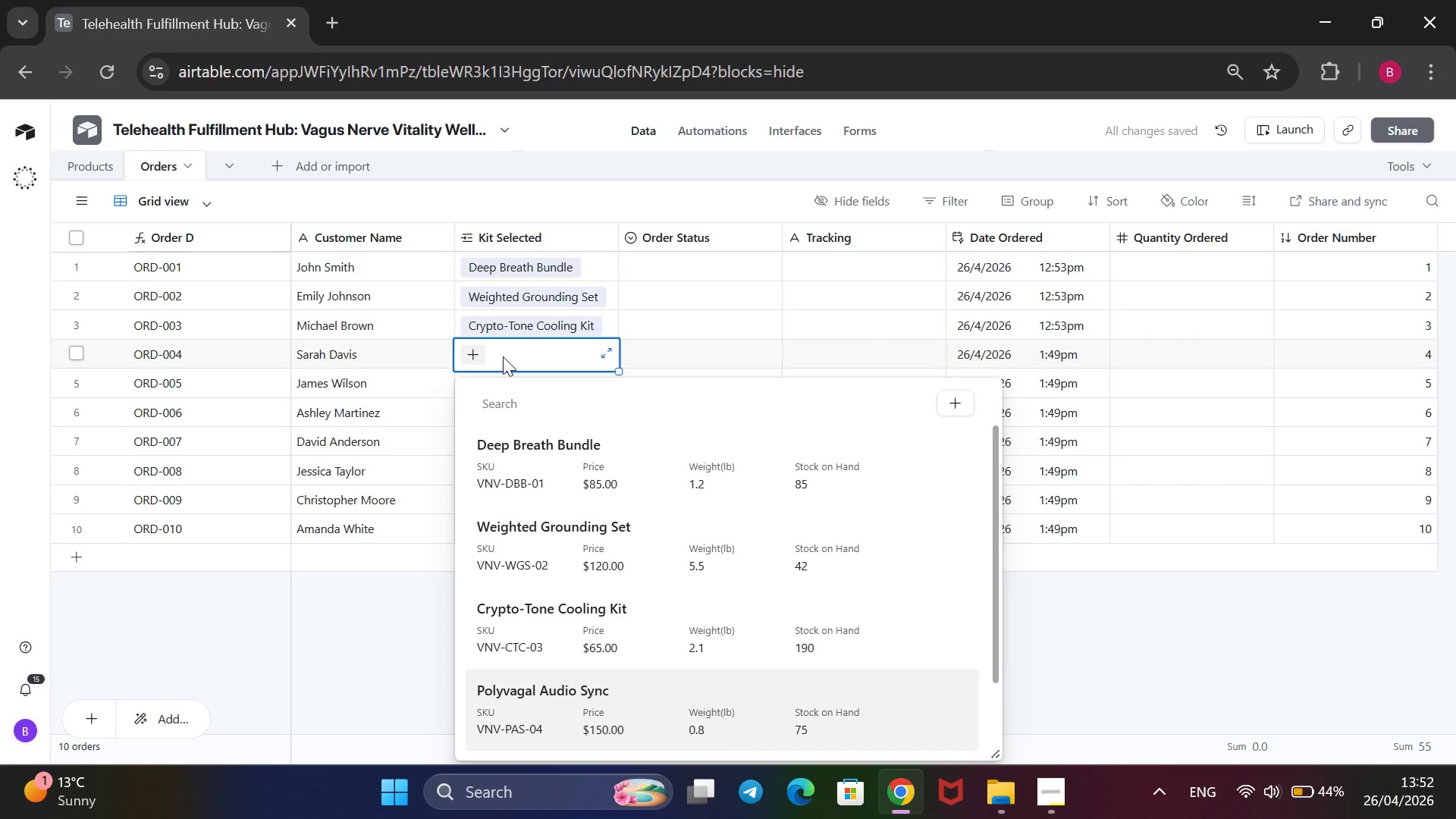 
key(Enter)
 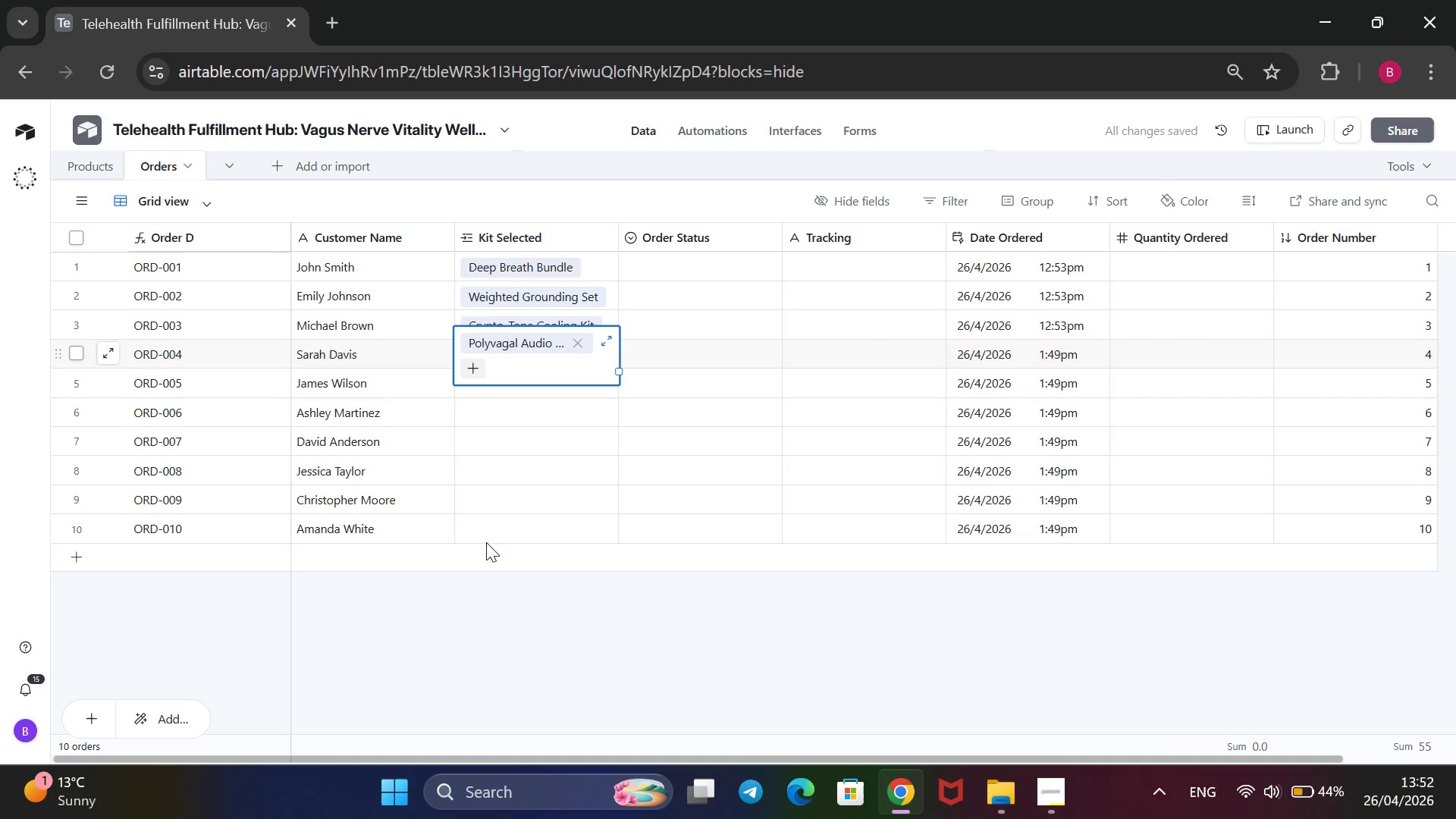 
left_click([529, 672])
 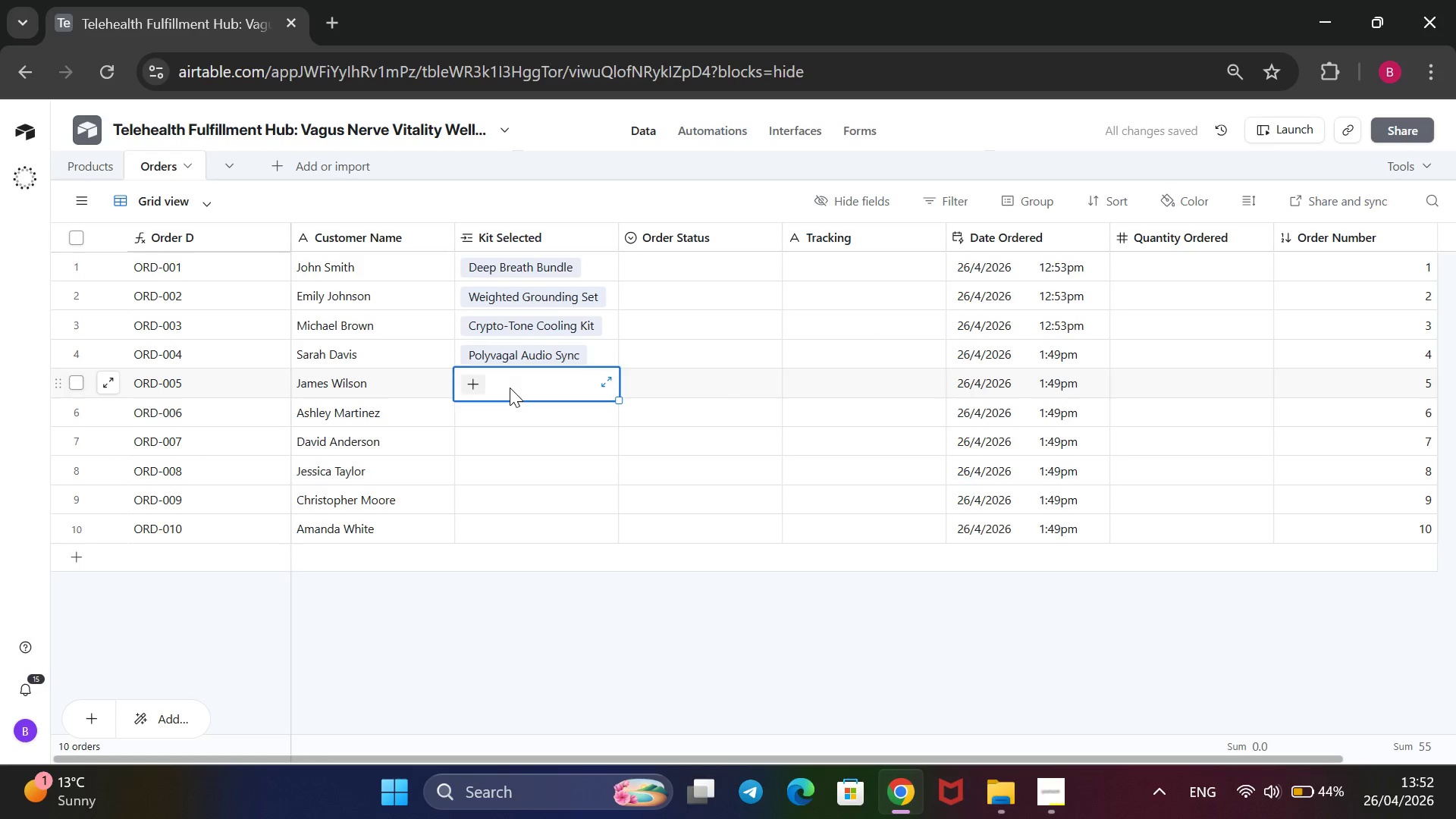 
key(Enter)
 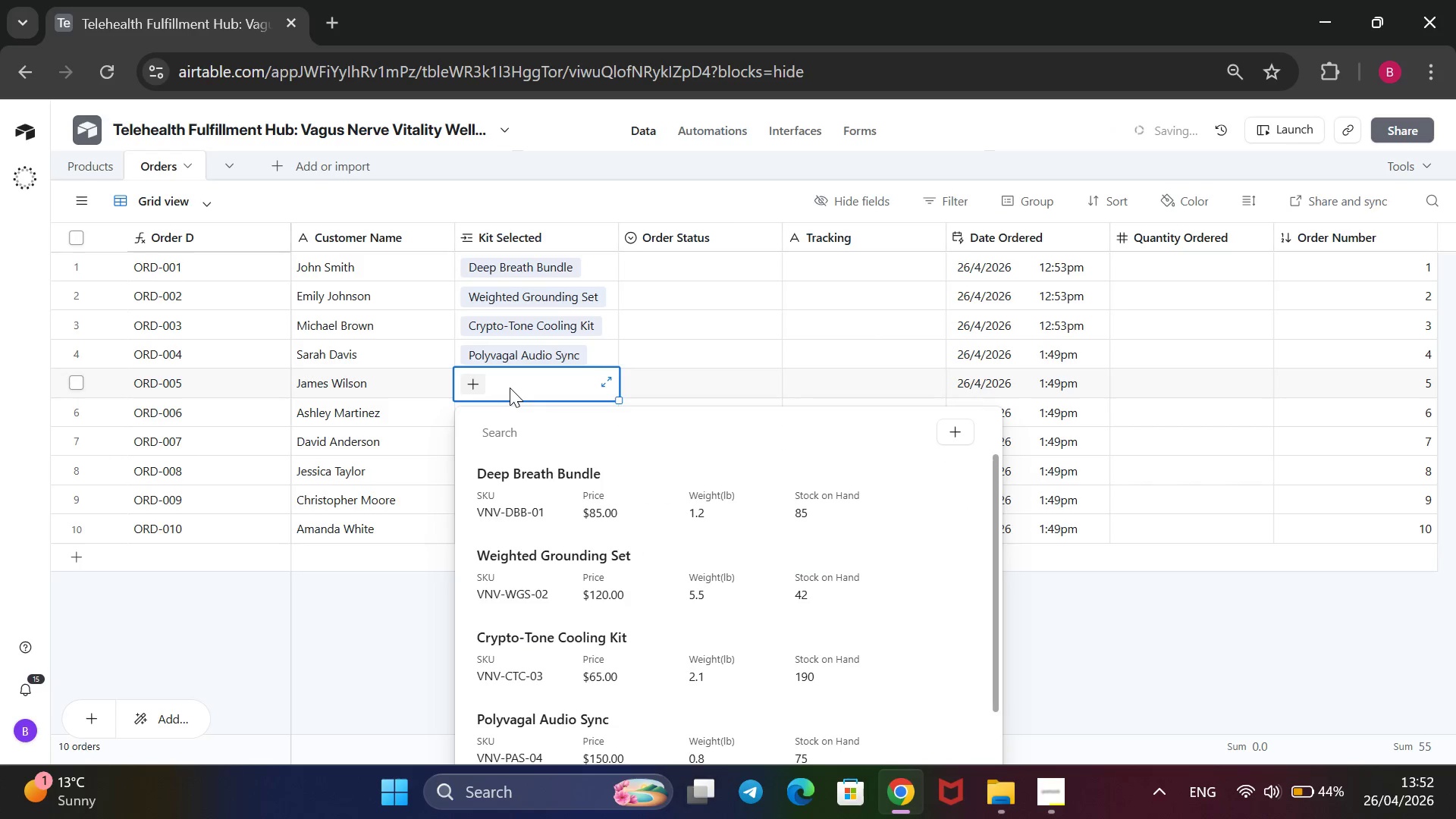 
key(ArrowDown)
 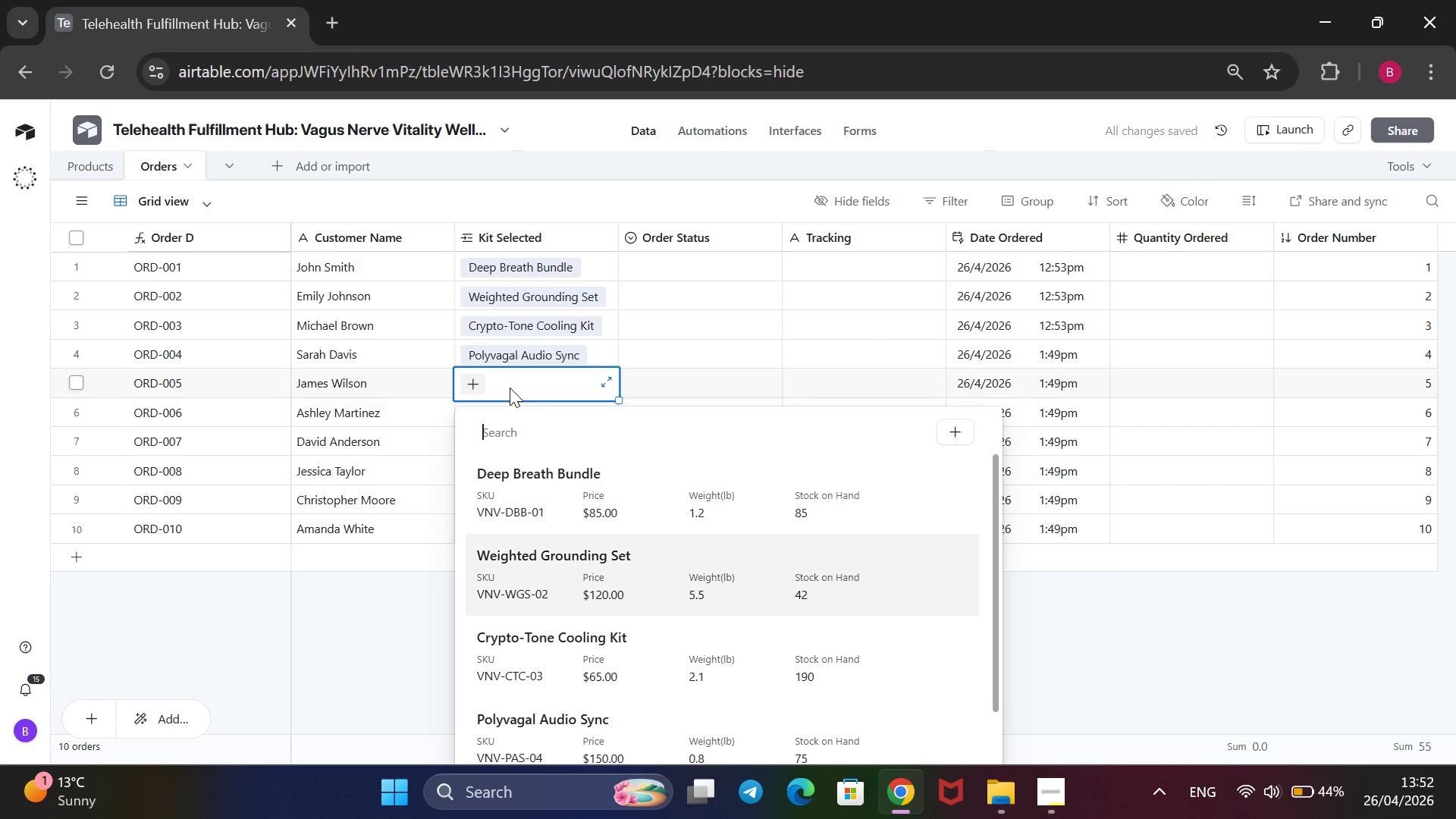 
key(ArrowDown)
 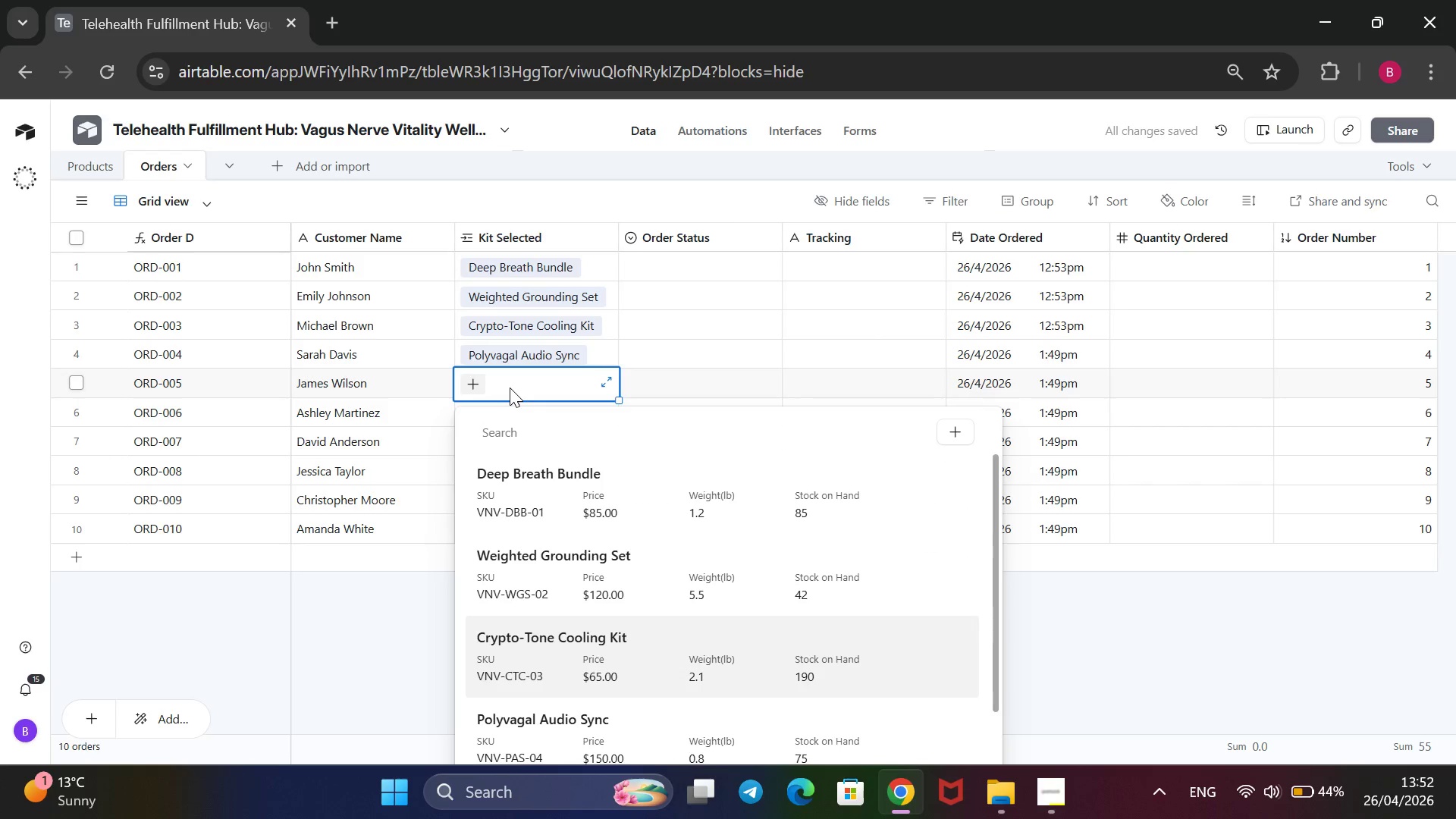 
key(ArrowDown)
 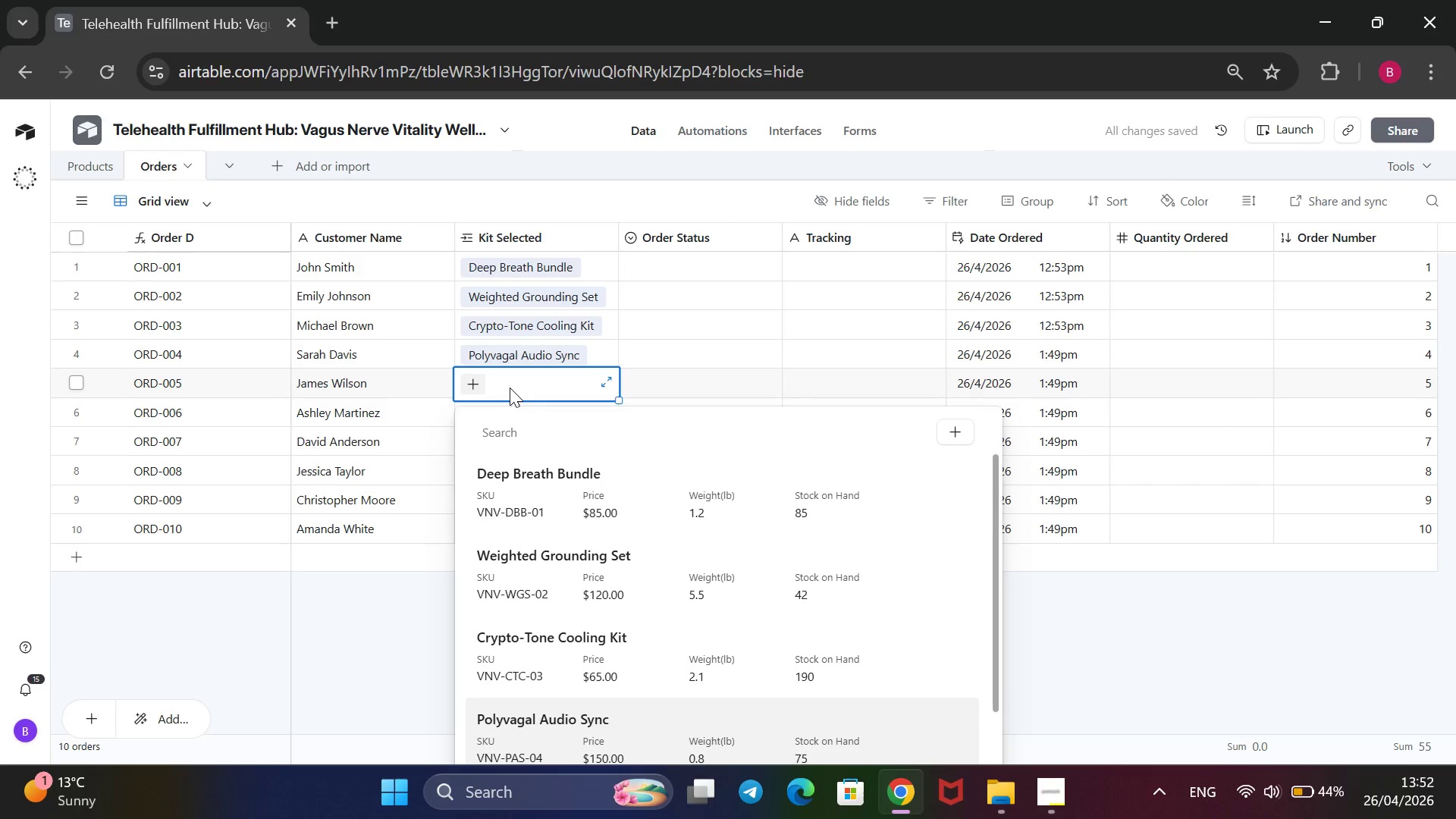 
key(ArrowDown)
 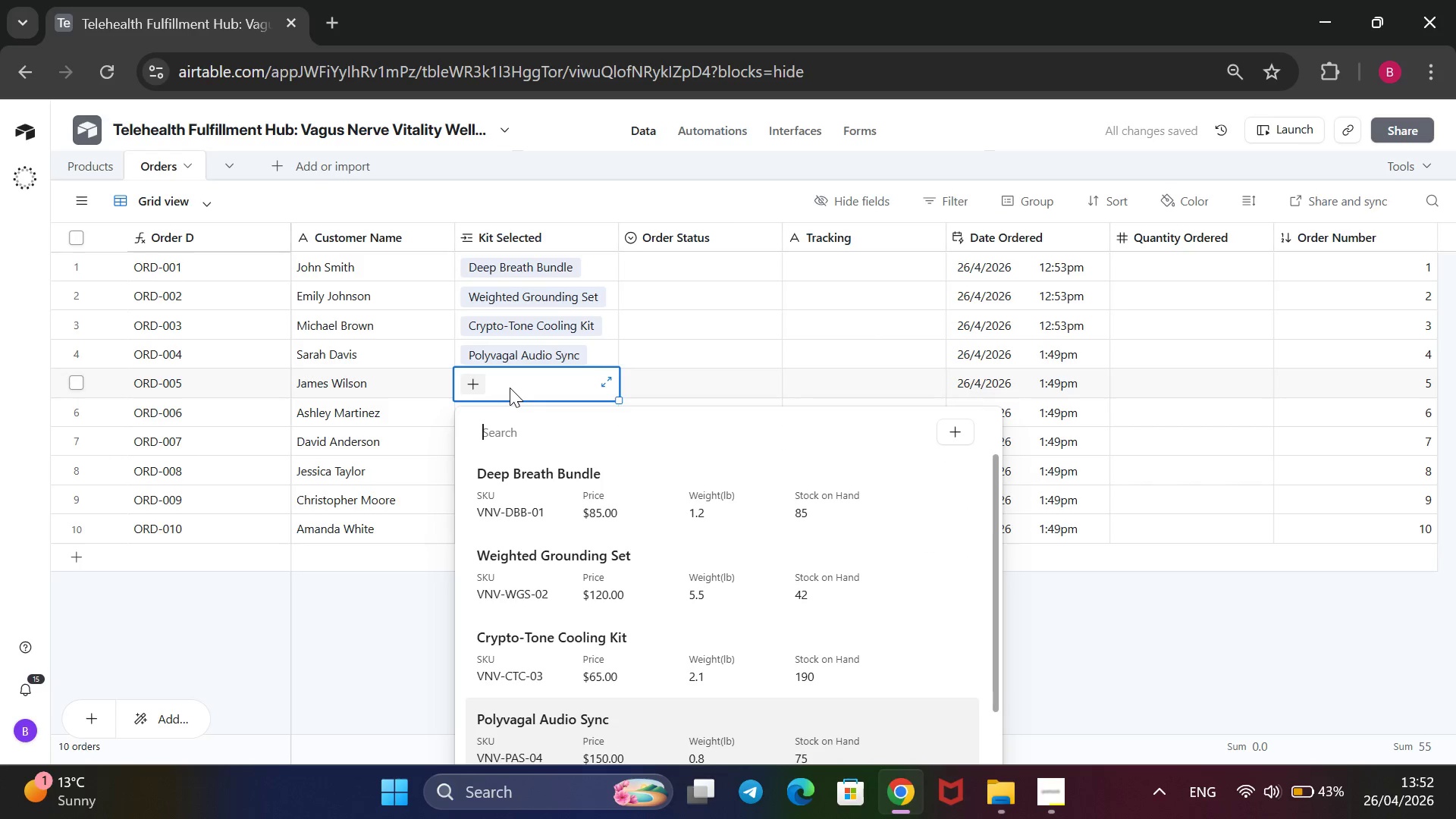 
key(ArrowDown)
 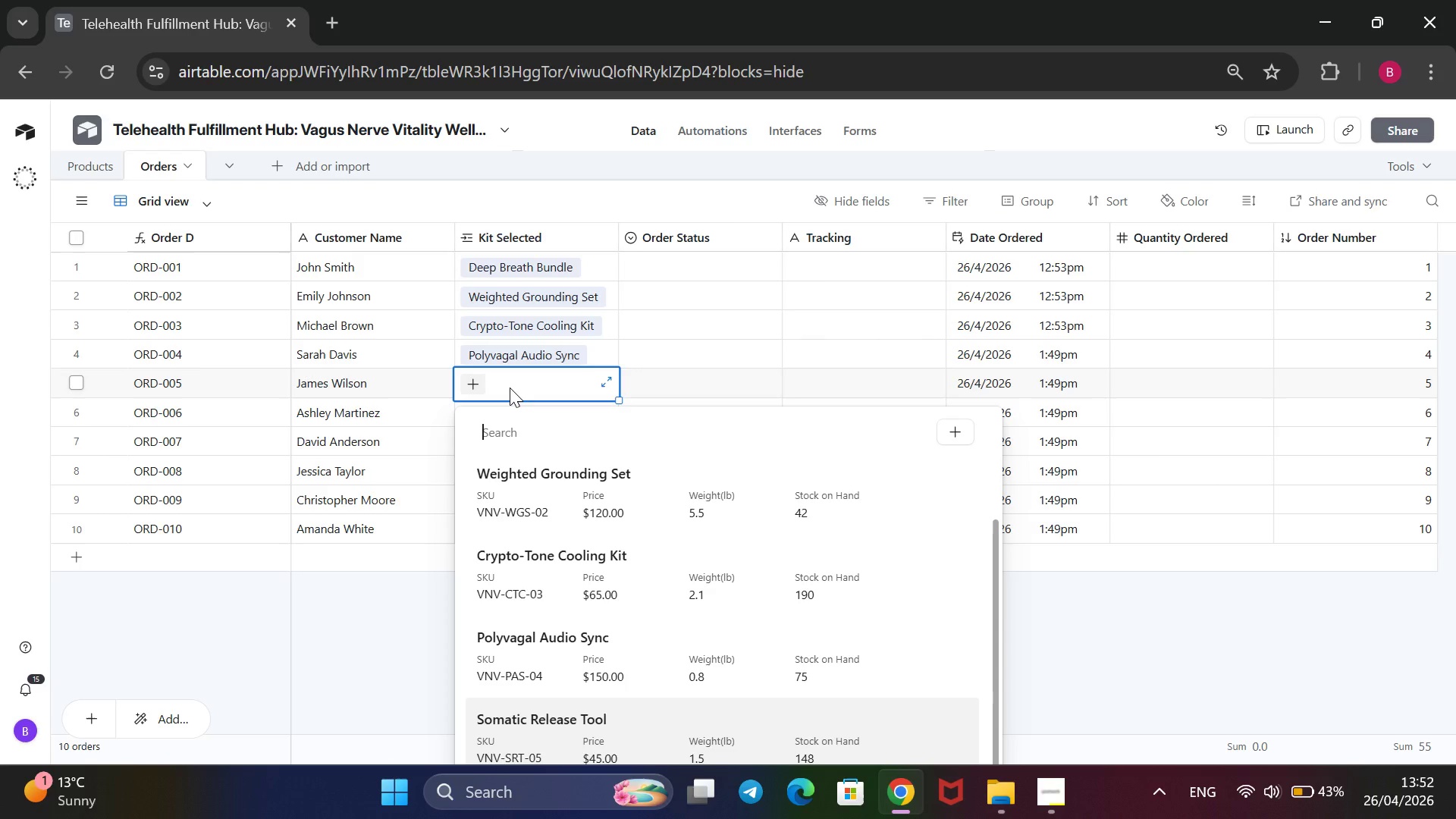 
key(Enter)
 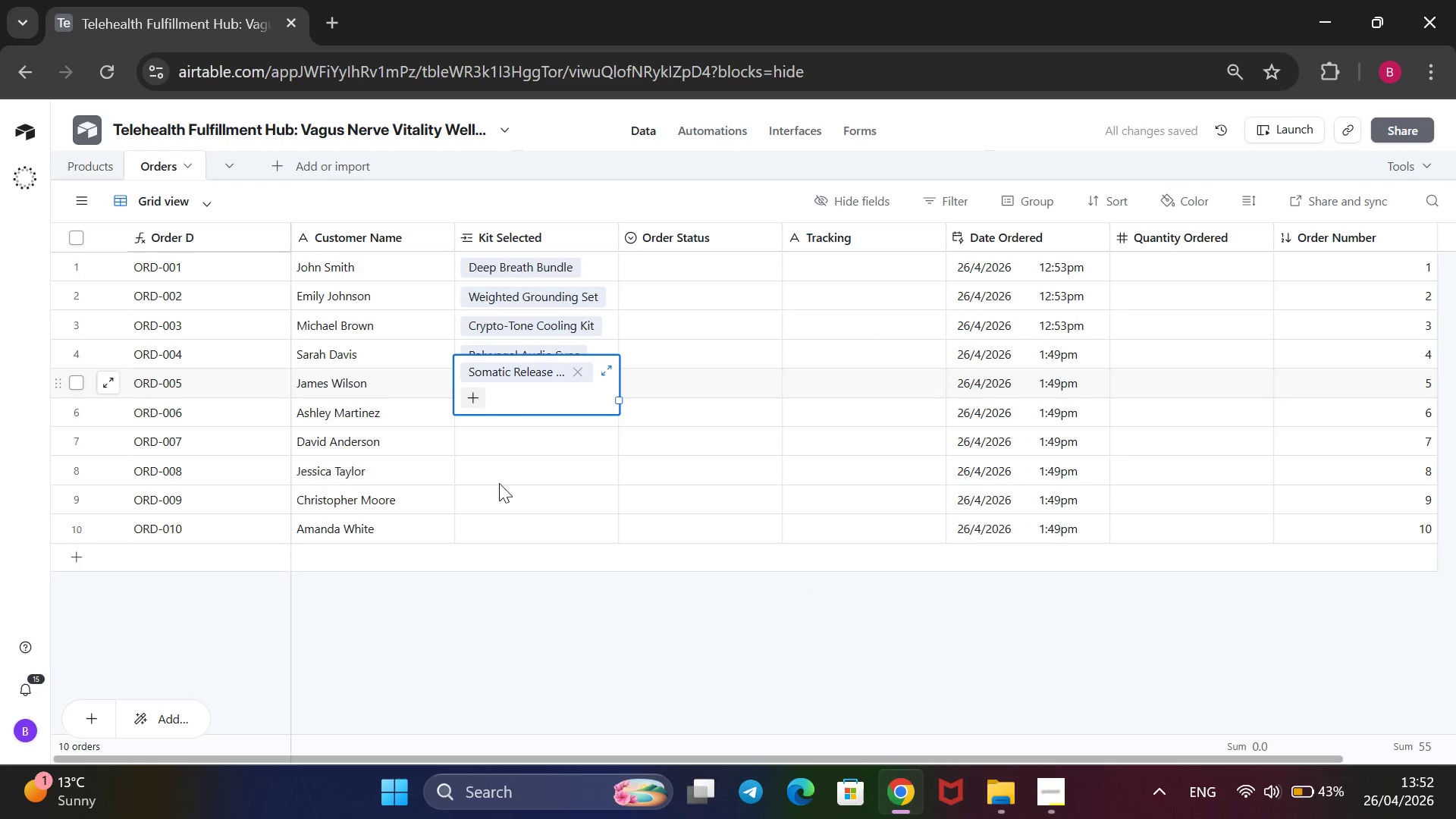 
left_click([510, 640])
 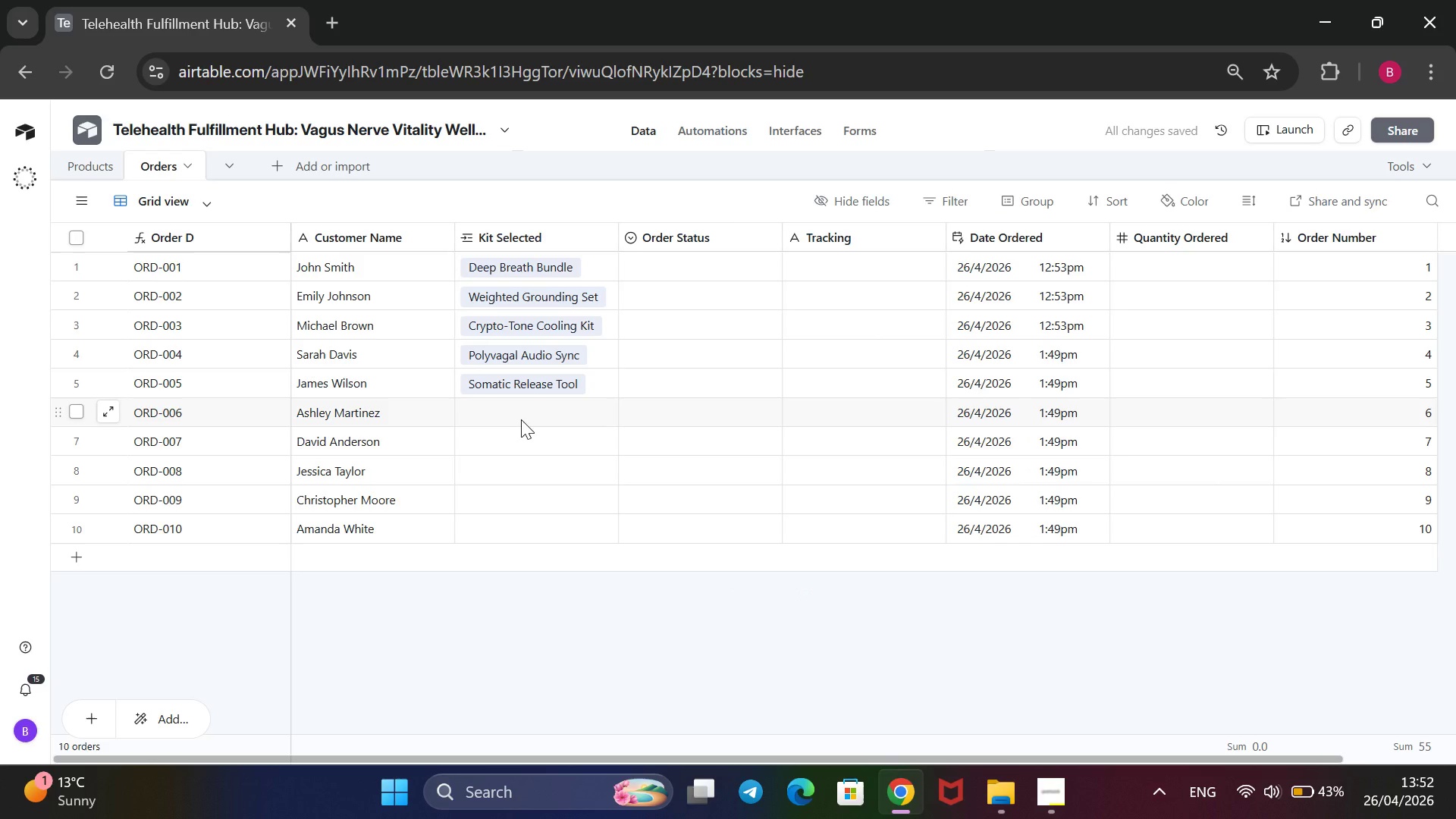 
left_click([521, 419])
 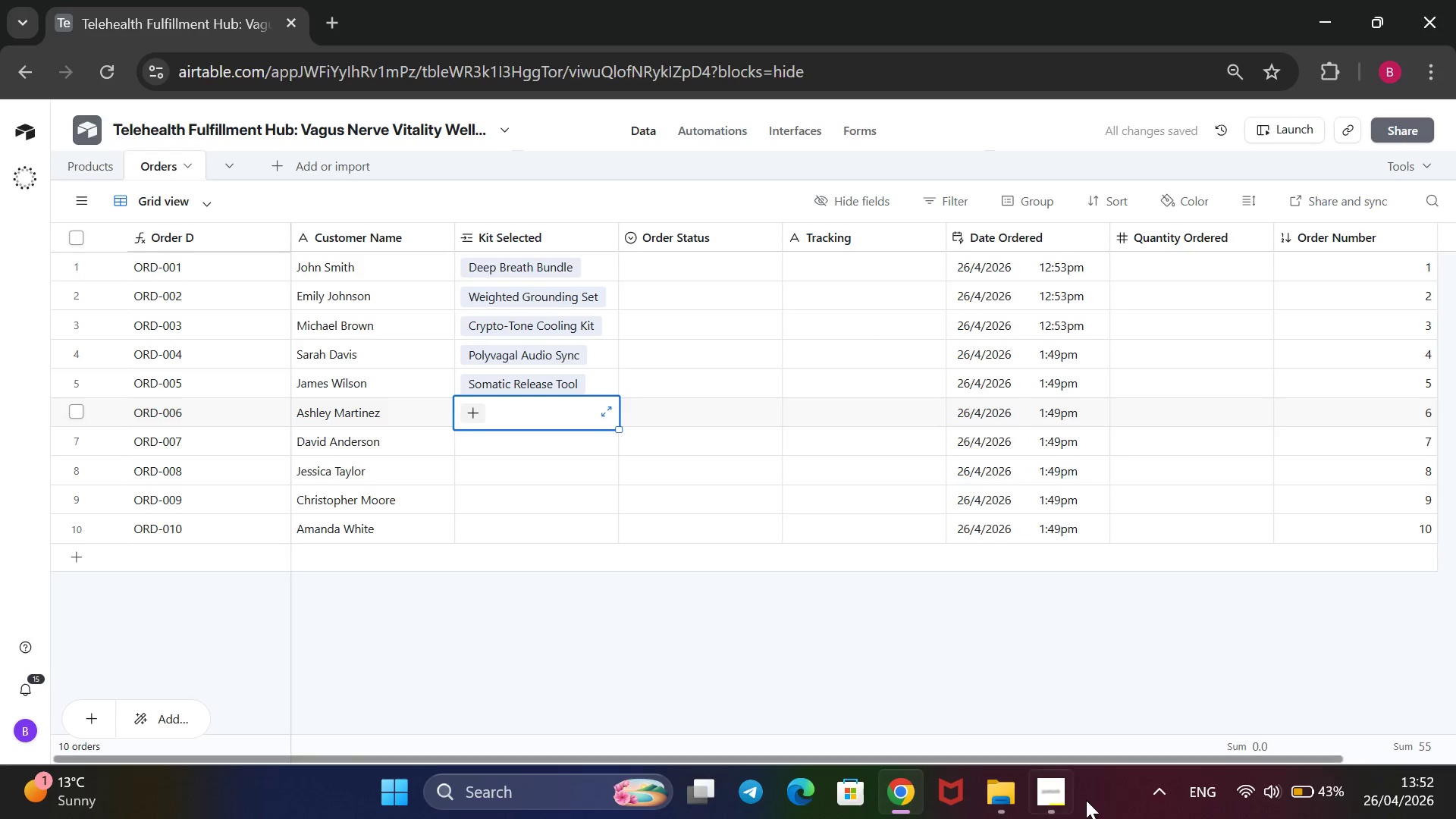 
left_click([1065, 806])